 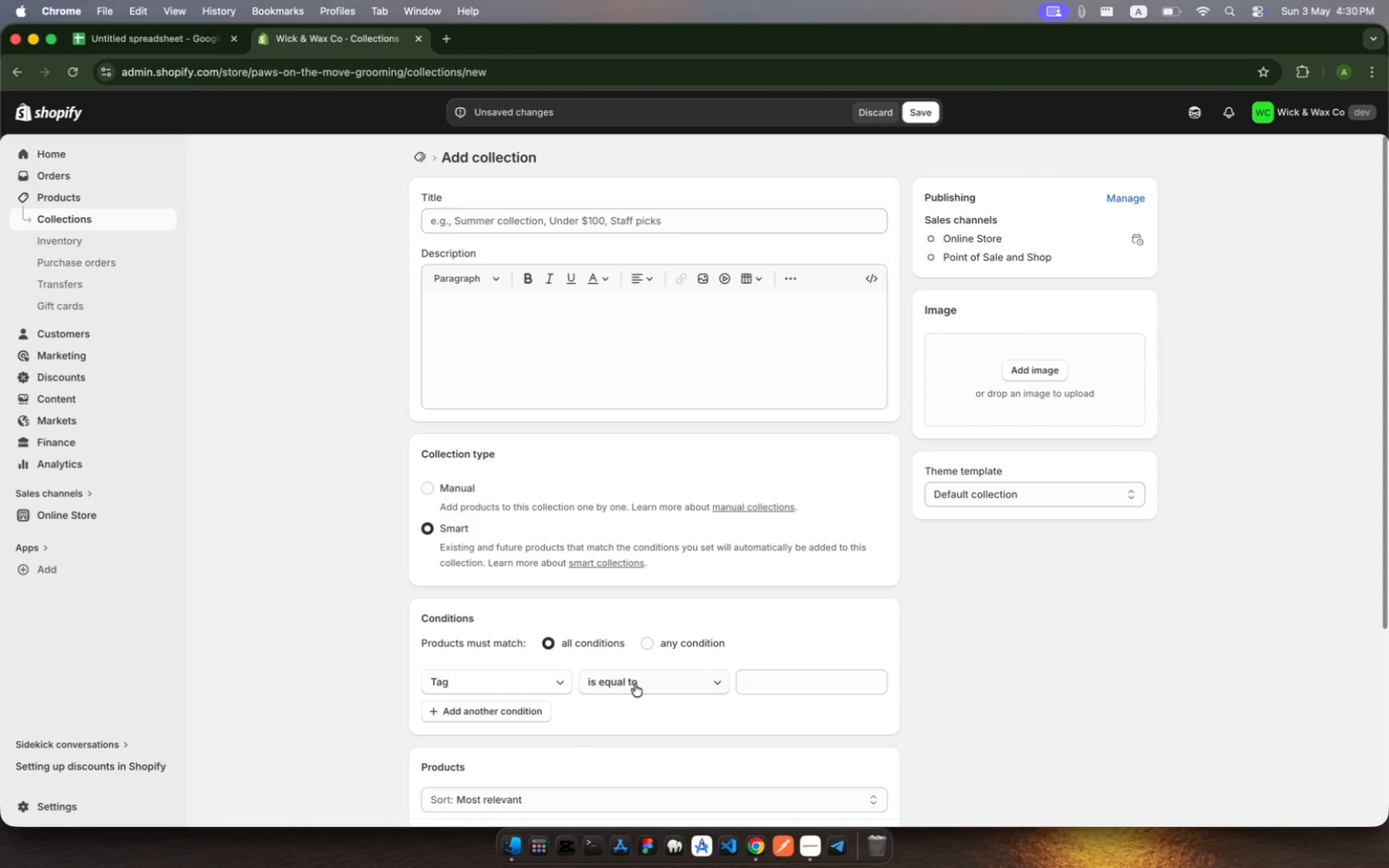 
left_click([564, 681])
 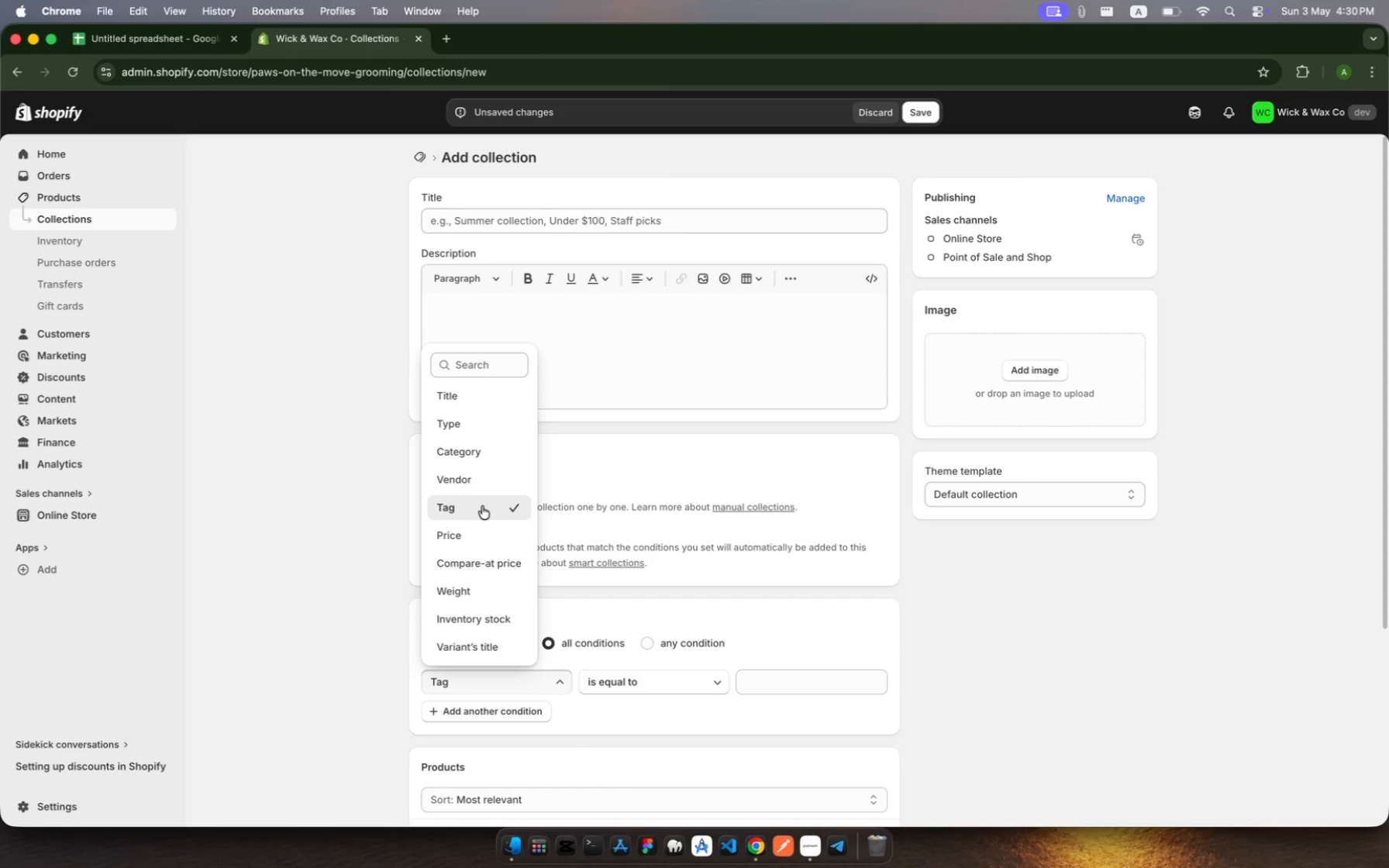 
scroll: coordinate [482, 504], scroll_direction: up, amount: 1.0
 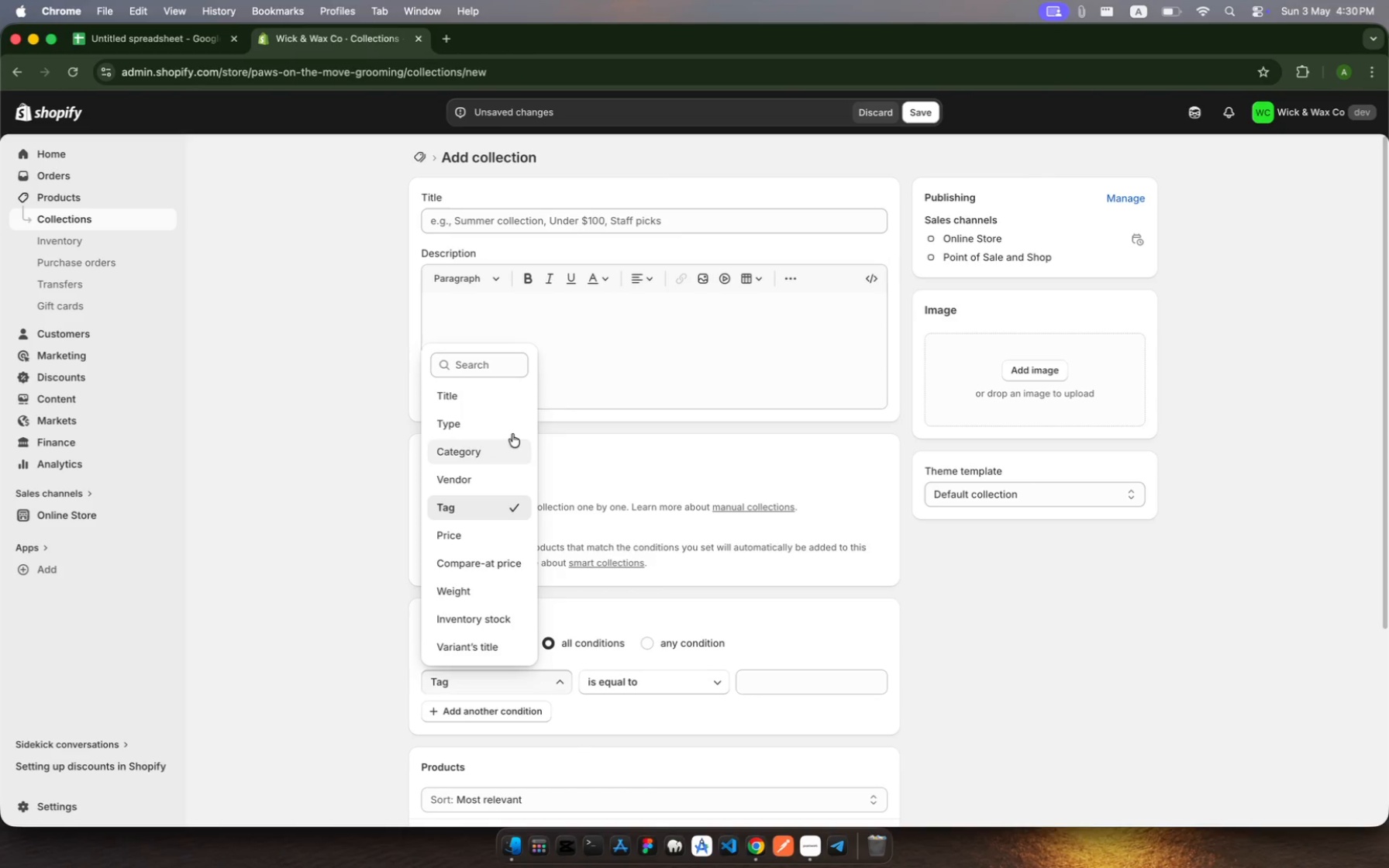 
left_click([487, 368])
 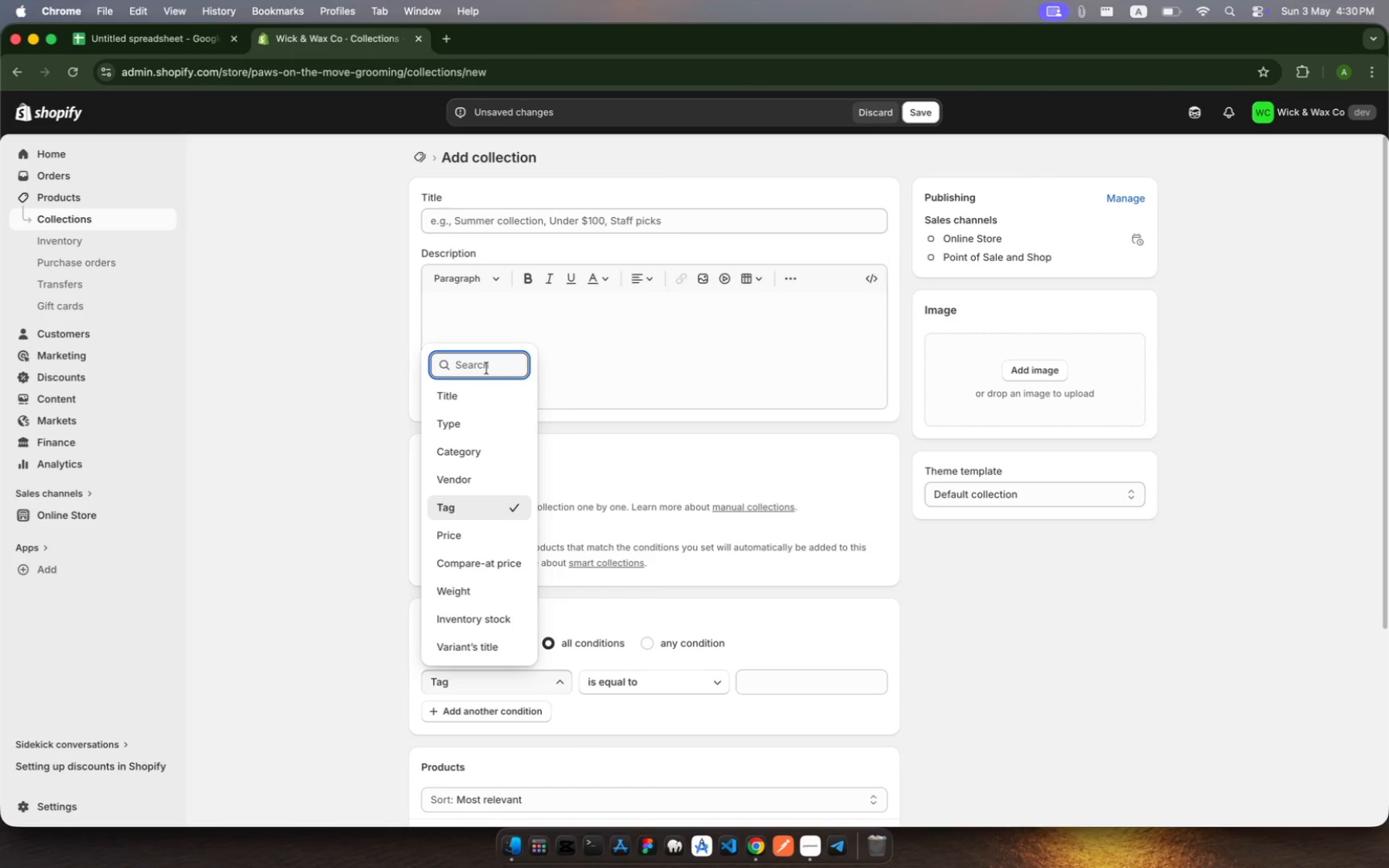 
type(pr)
key(Backspace)
key(Backspace)
key(Backspace)
key(Backspace)
key(Backspace)
 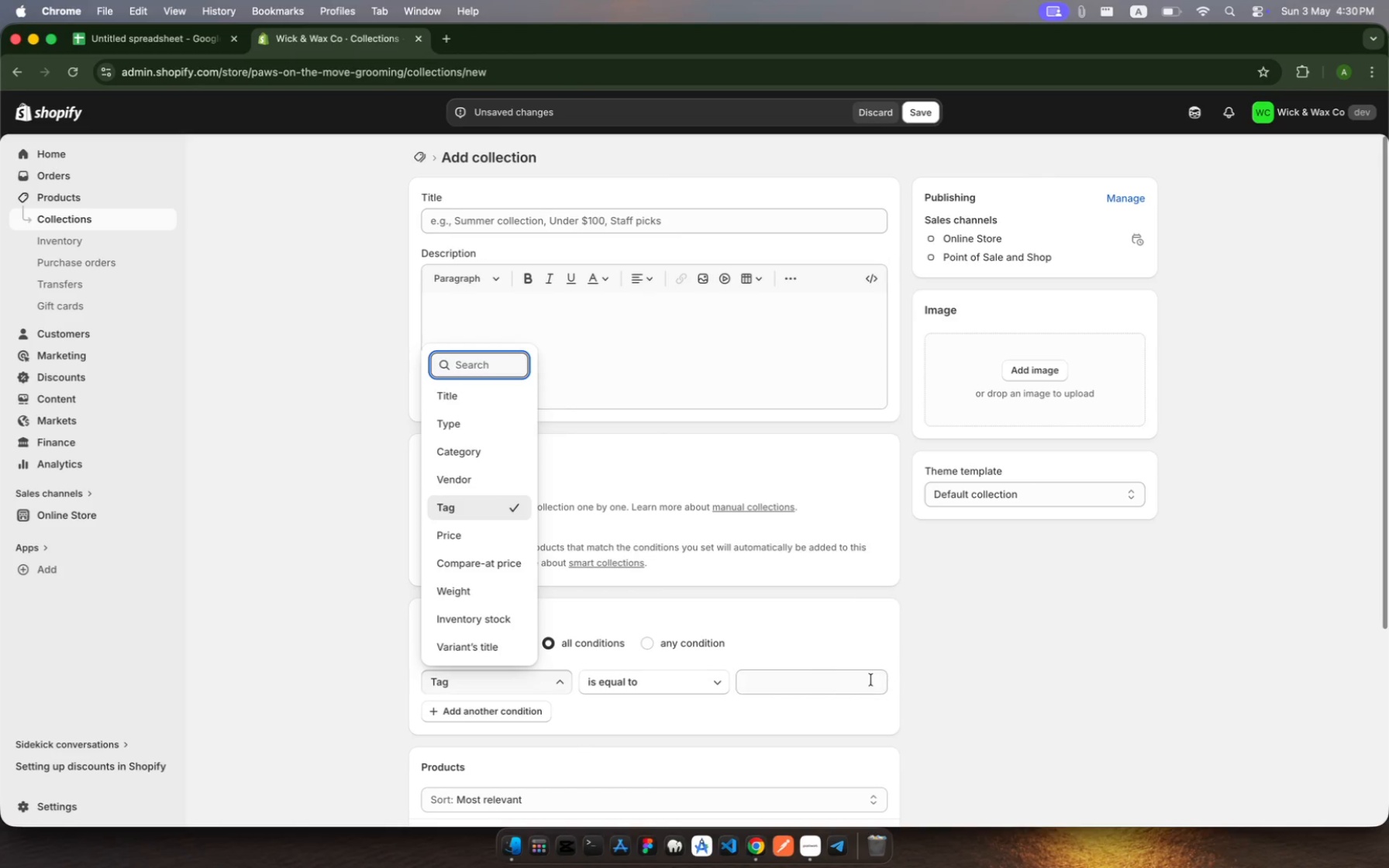 
left_click([821, 677])
 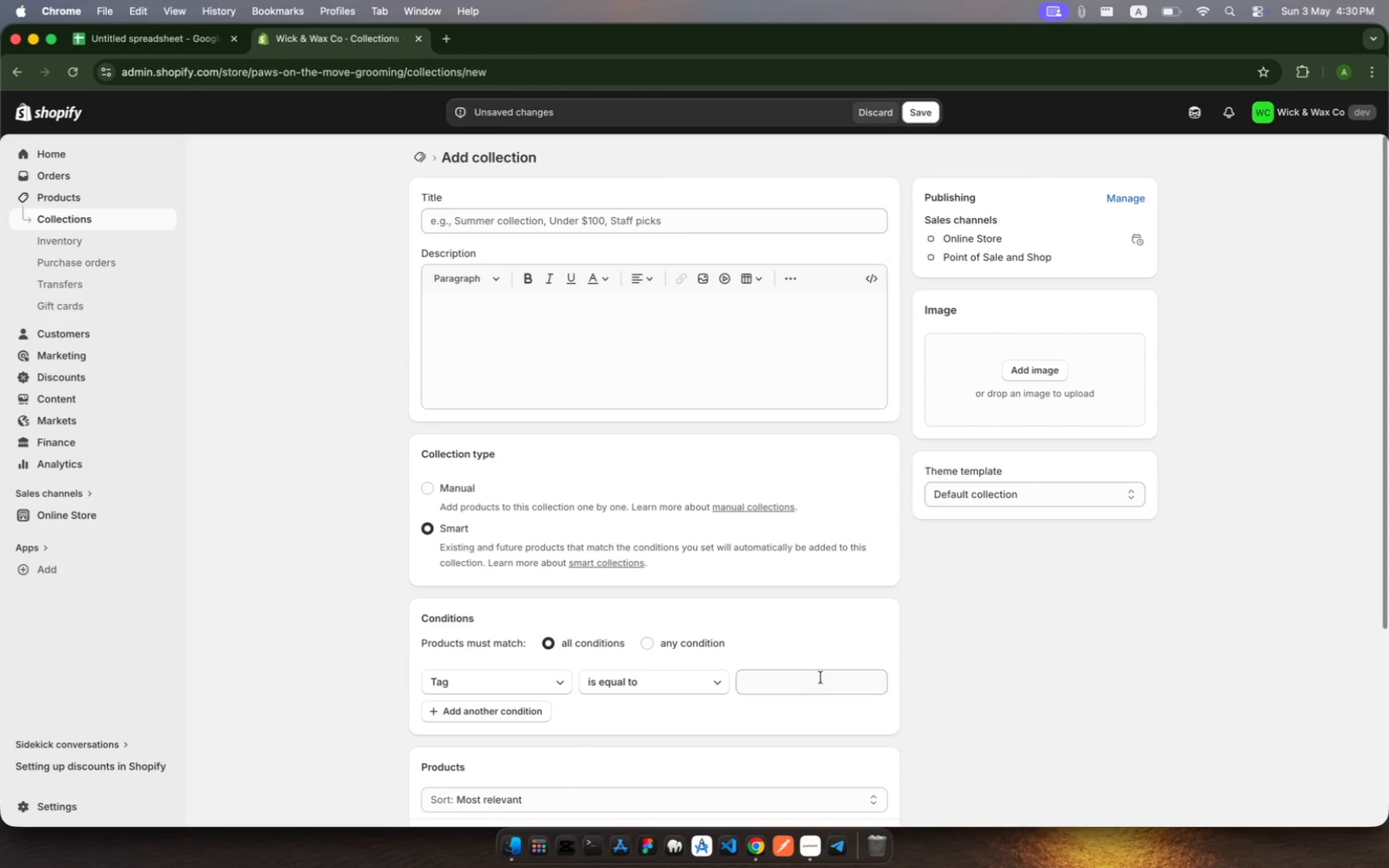 
left_click([821, 677])
 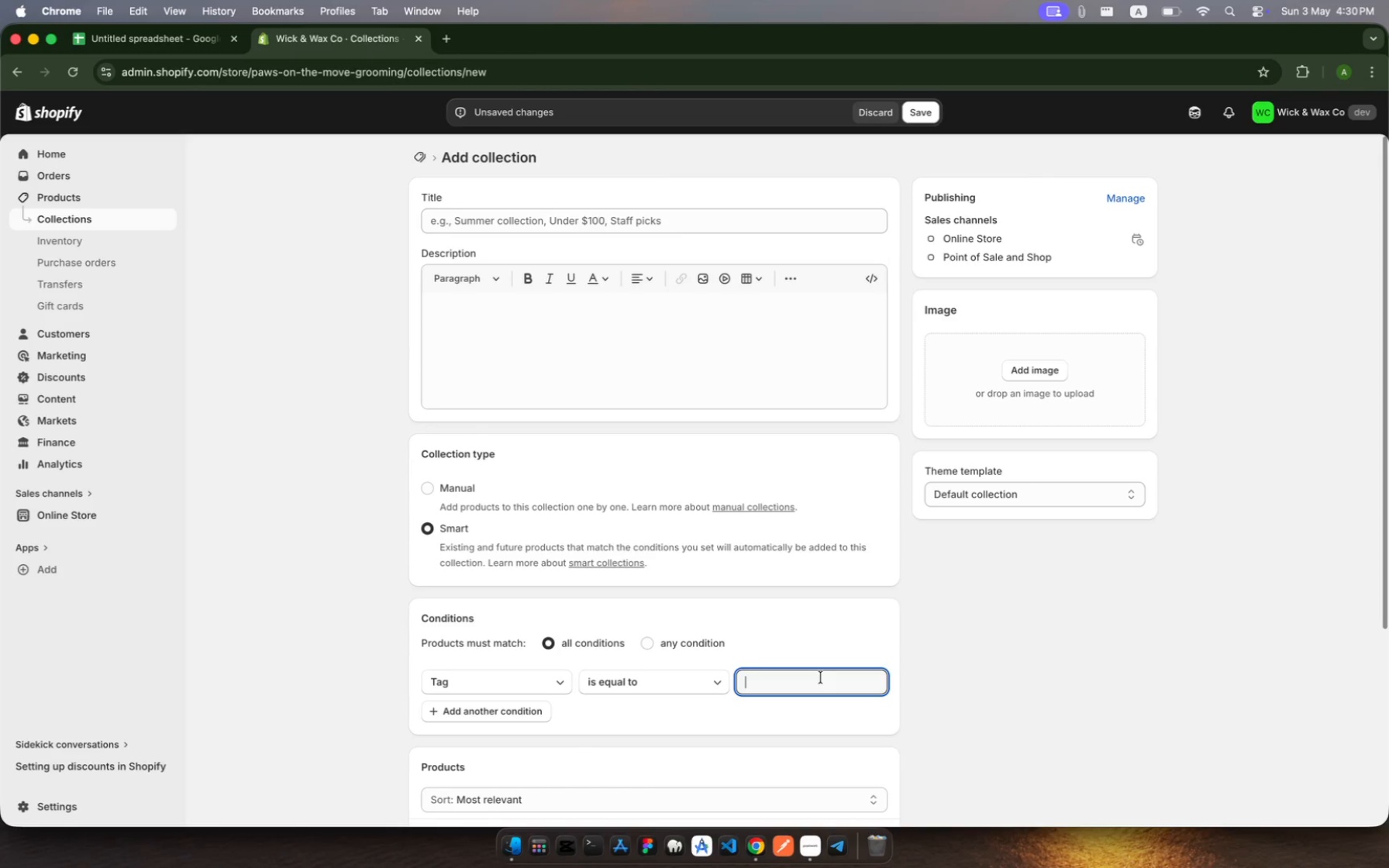 
left_click([821, 677])
 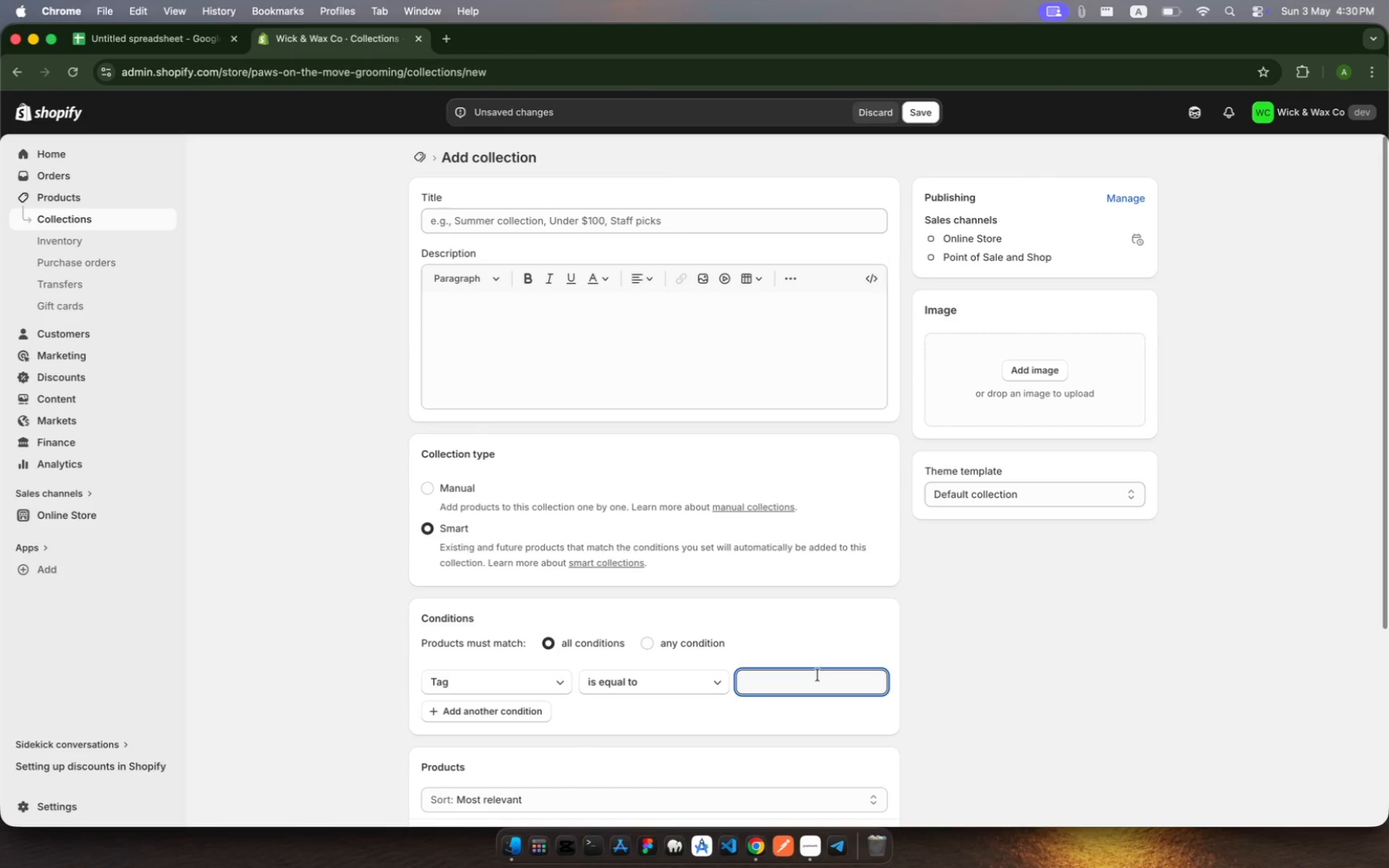 
wait(12.56)
 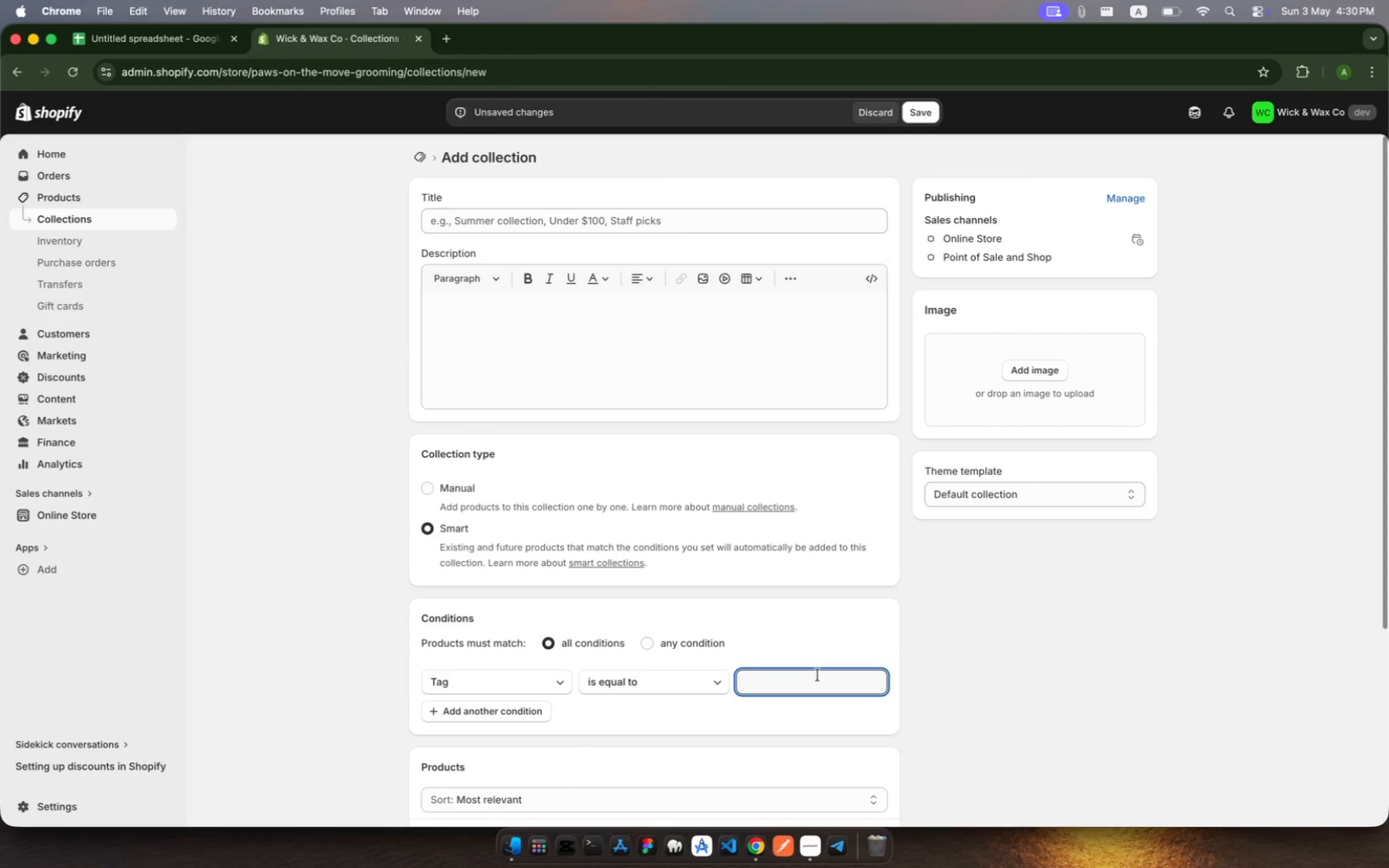 
scroll: coordinate [779, 651], scroll_direction: down, amount: 11.0
 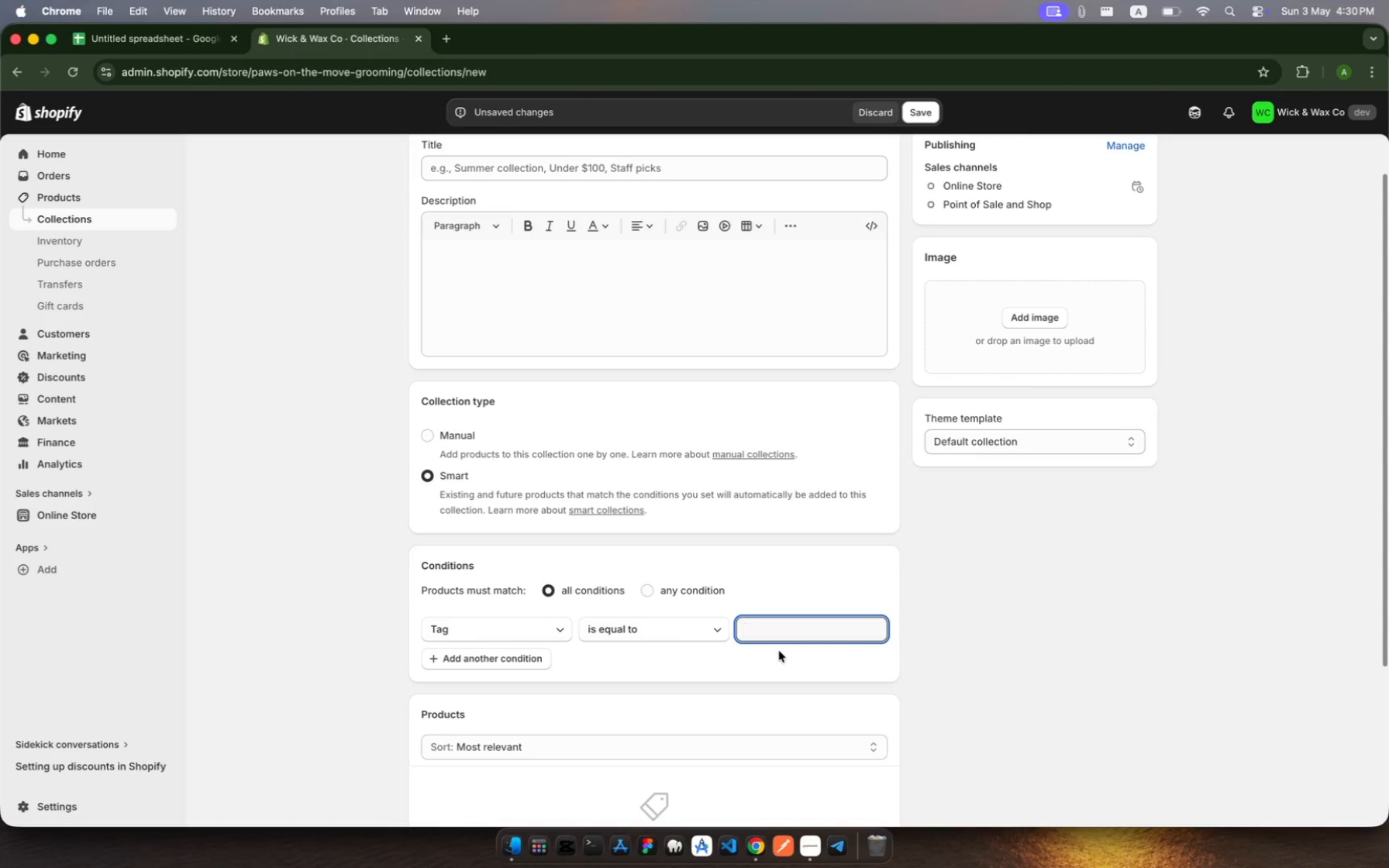 
wait(8.03)
 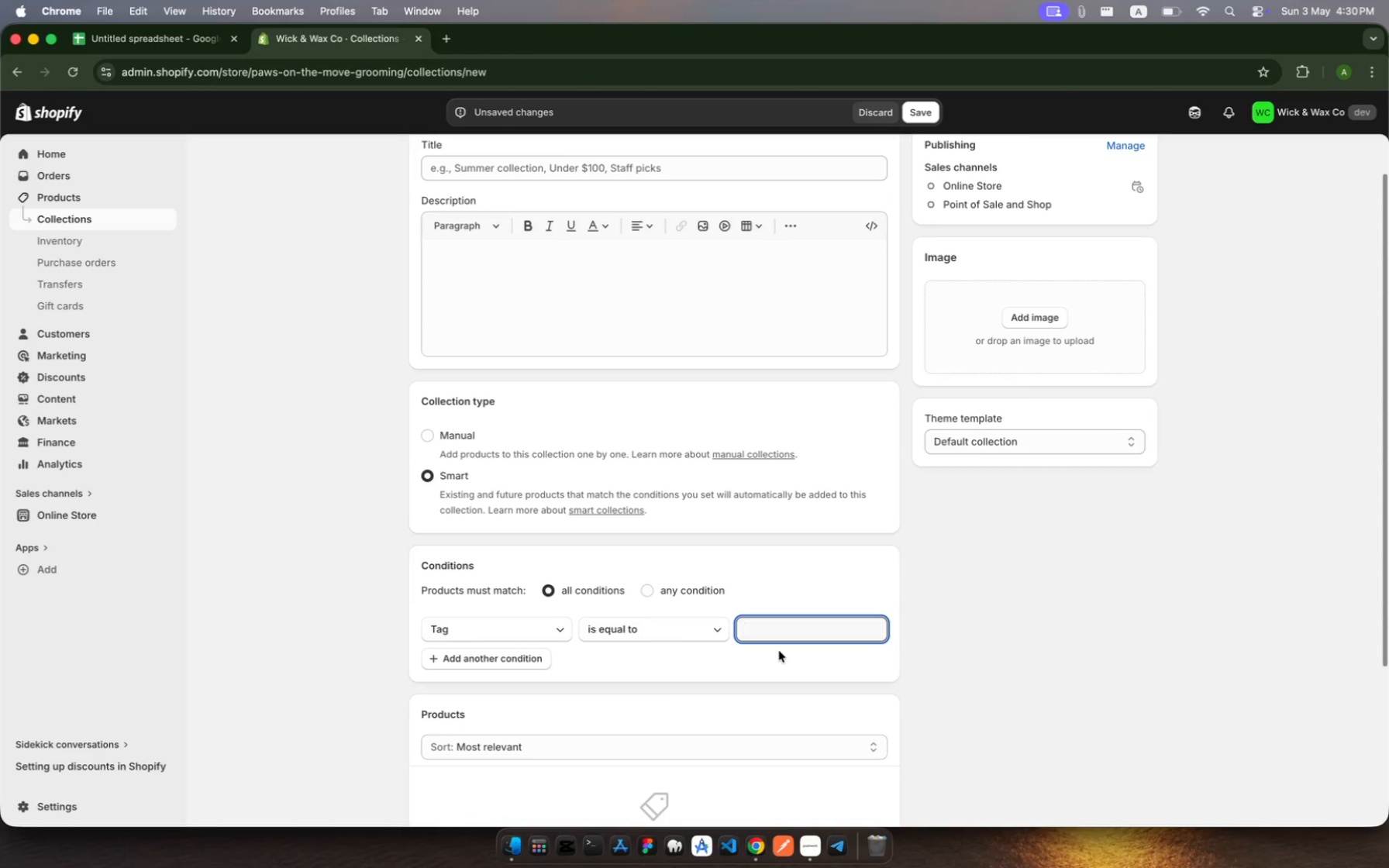 
left_click([817, 844])